 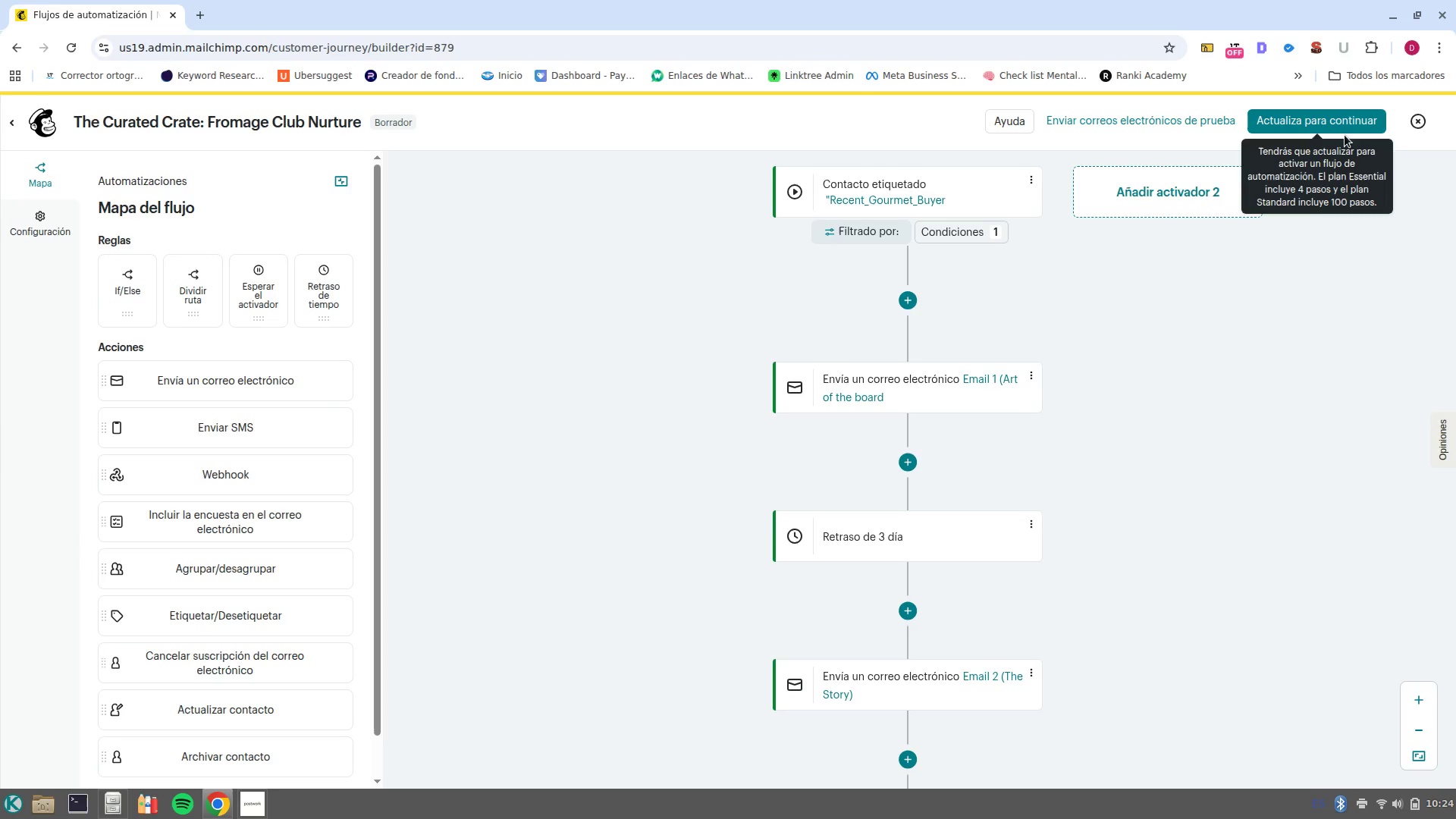 
left_click([1185, 127])
 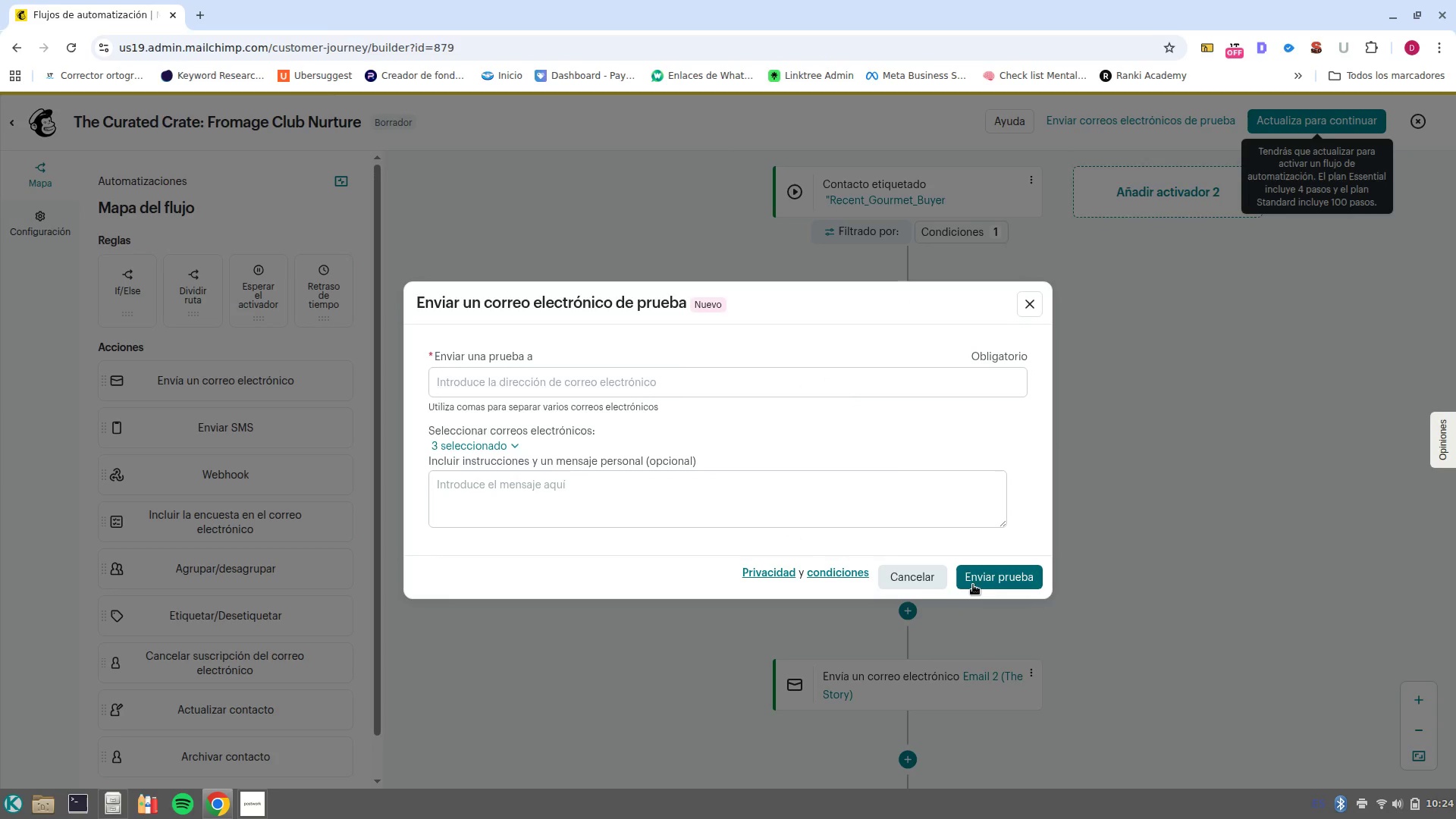 
left_click([908, 583])
 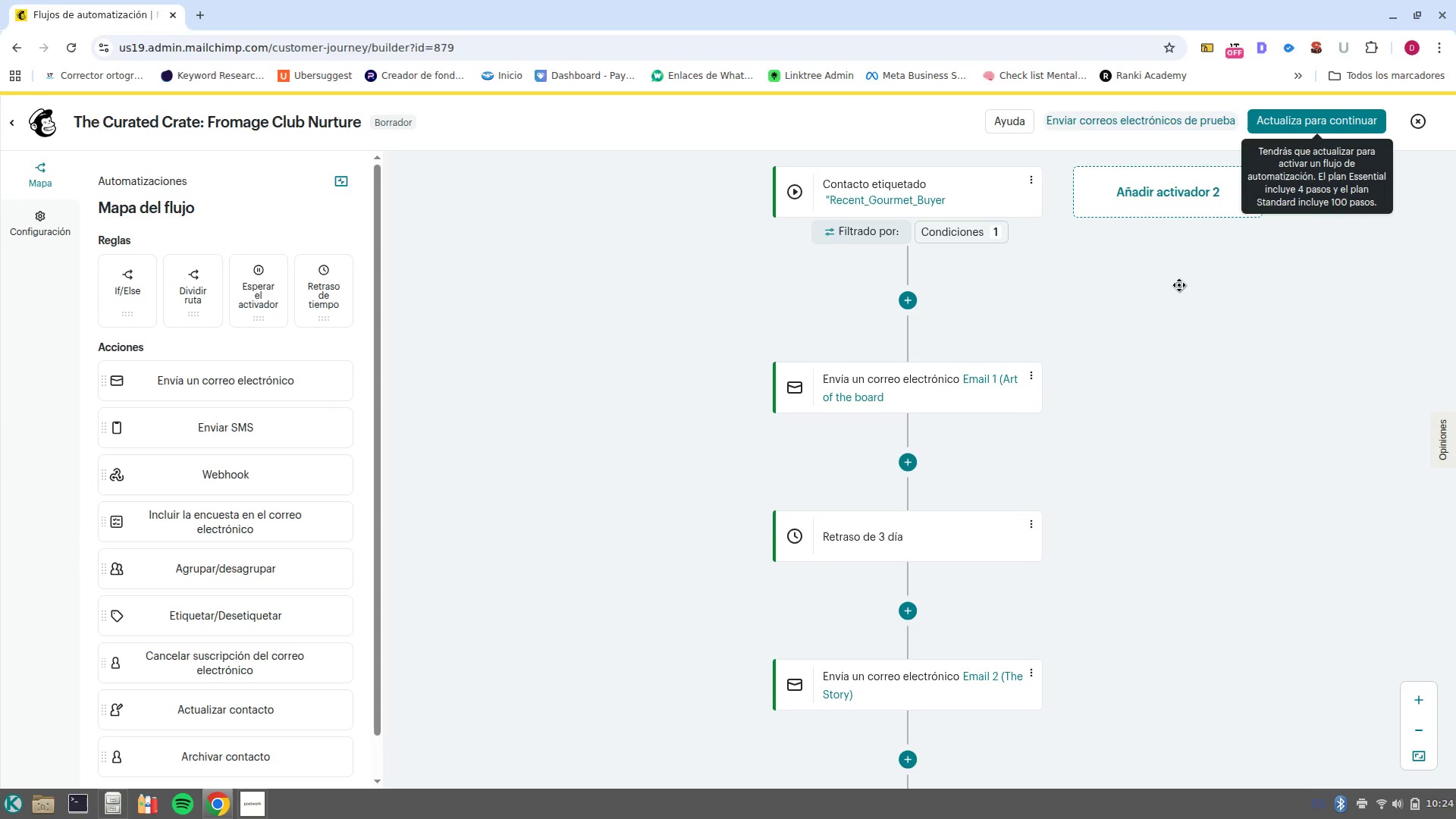 
wait(40.96)
 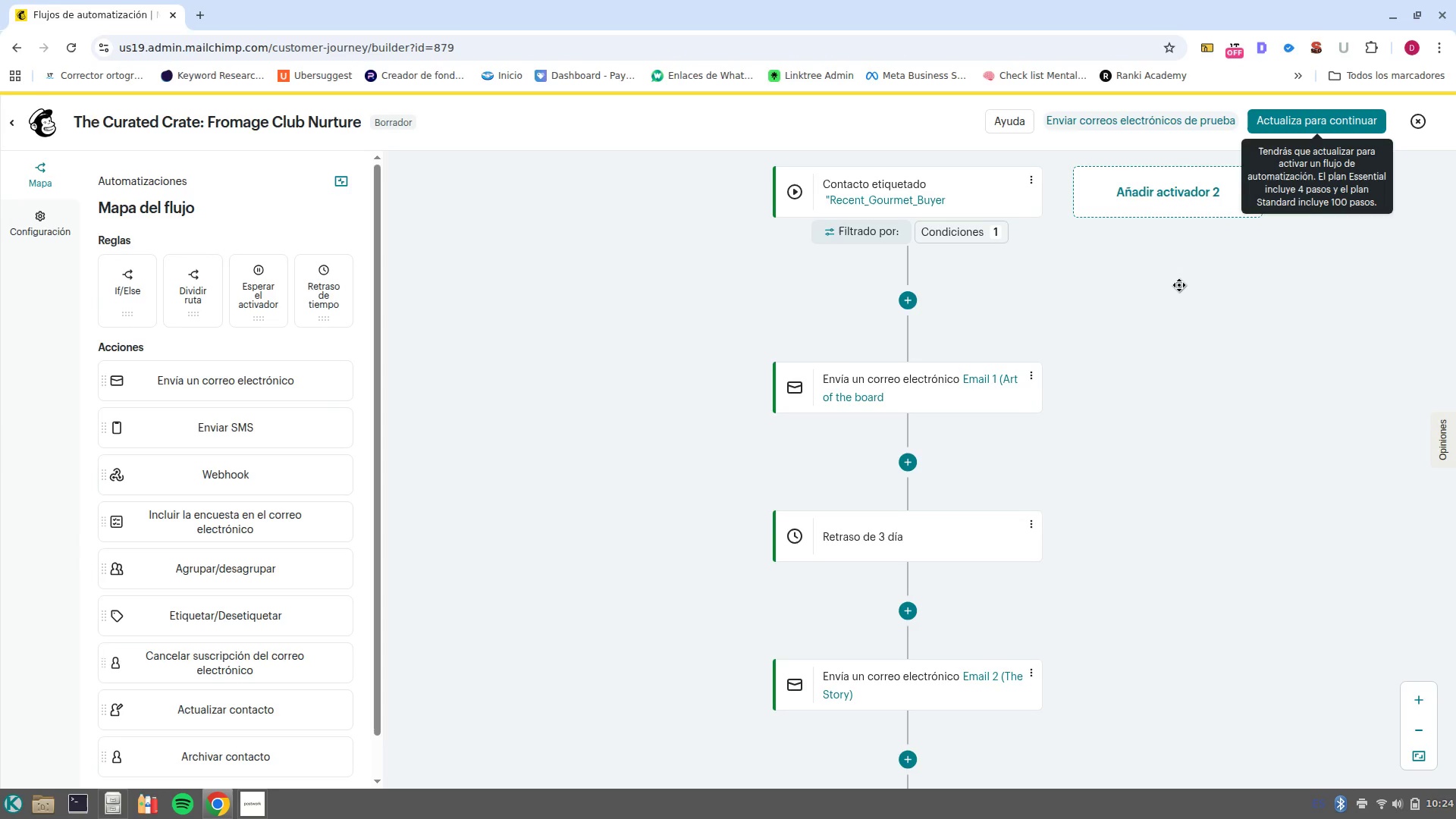 
left_click([252, 804])